 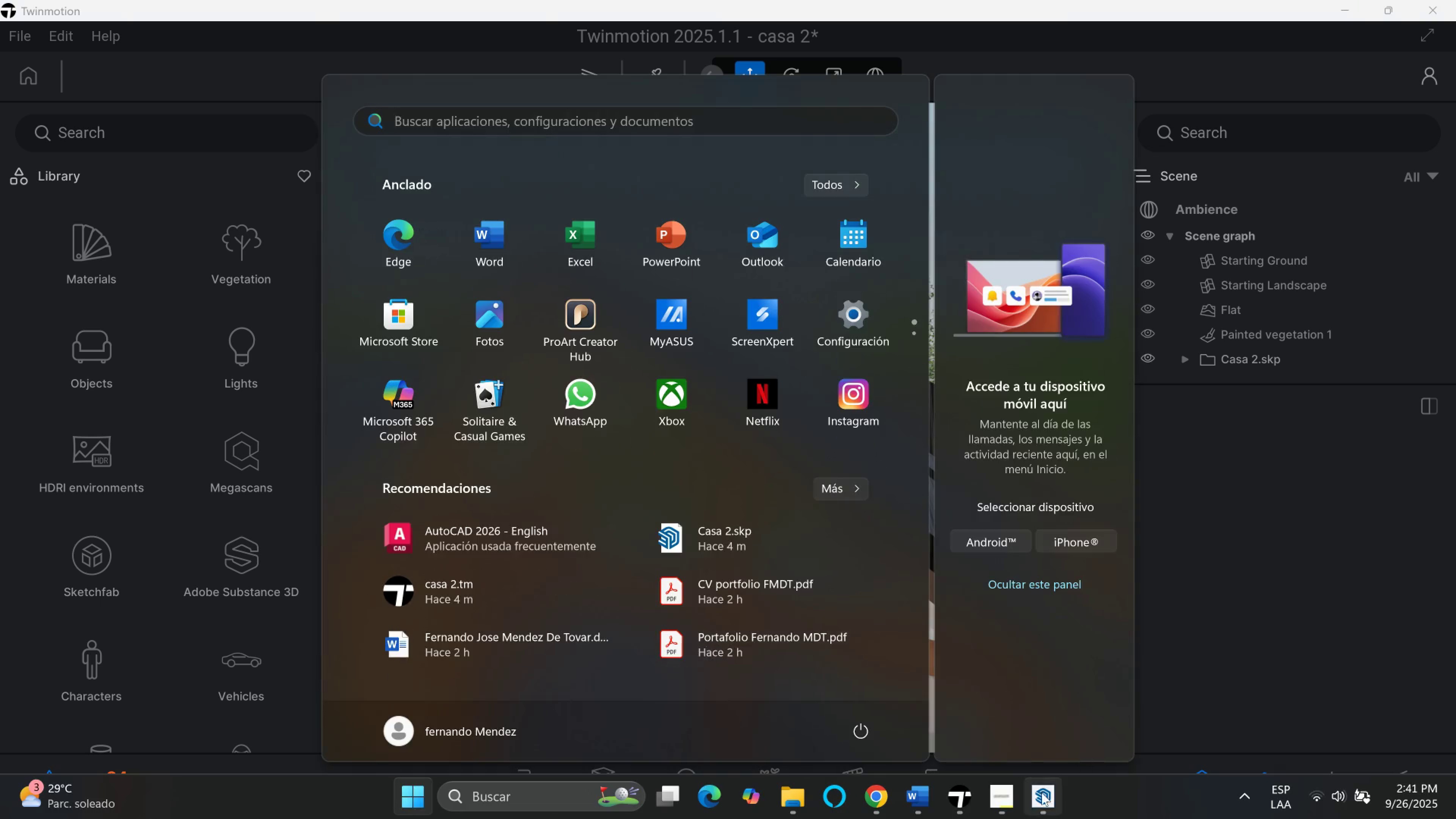 
key(Shift+ShiftLeft)
 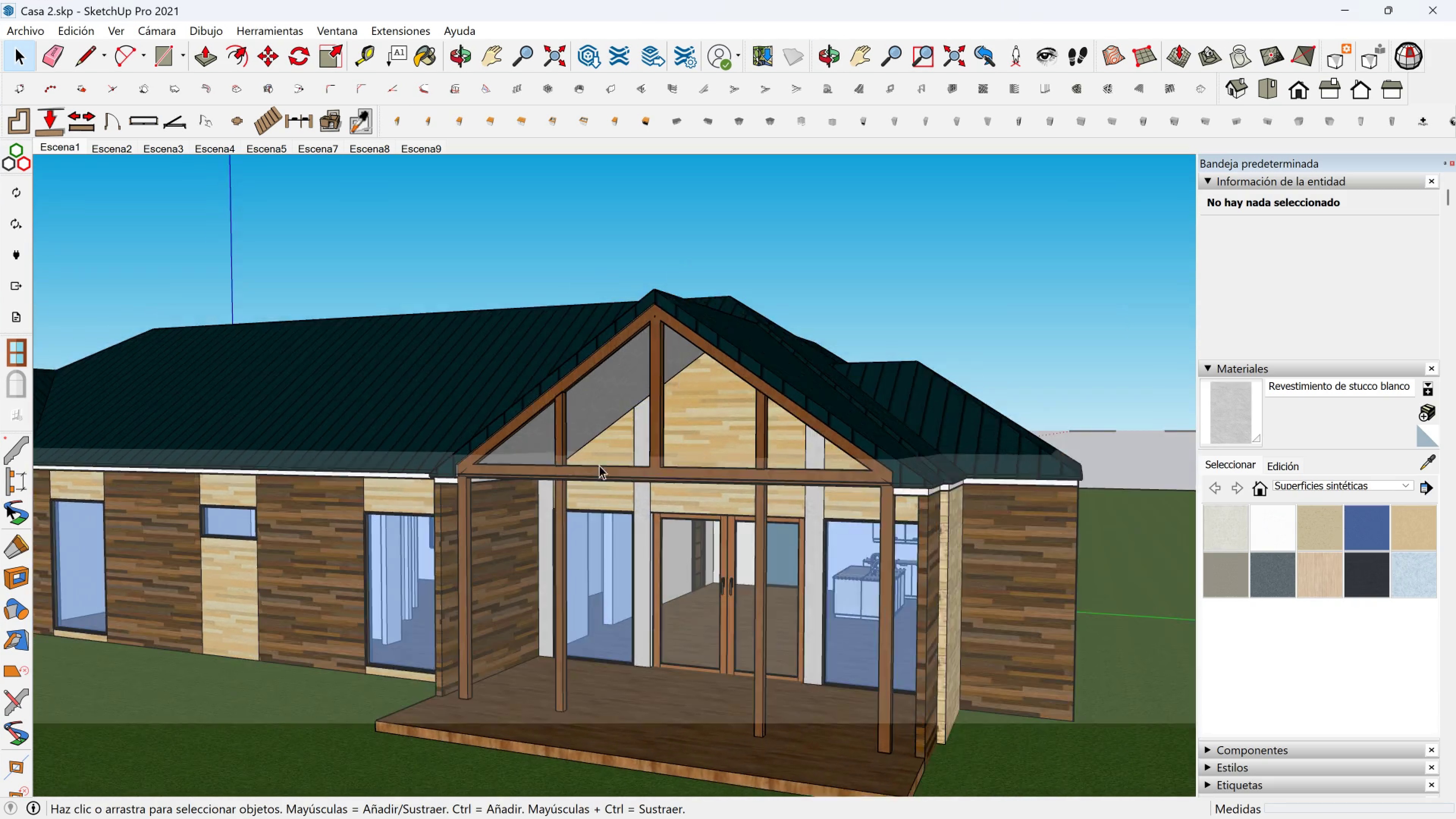 
scroll: coordinate [526, 443], scroll_direction: up, amount: 8.0
 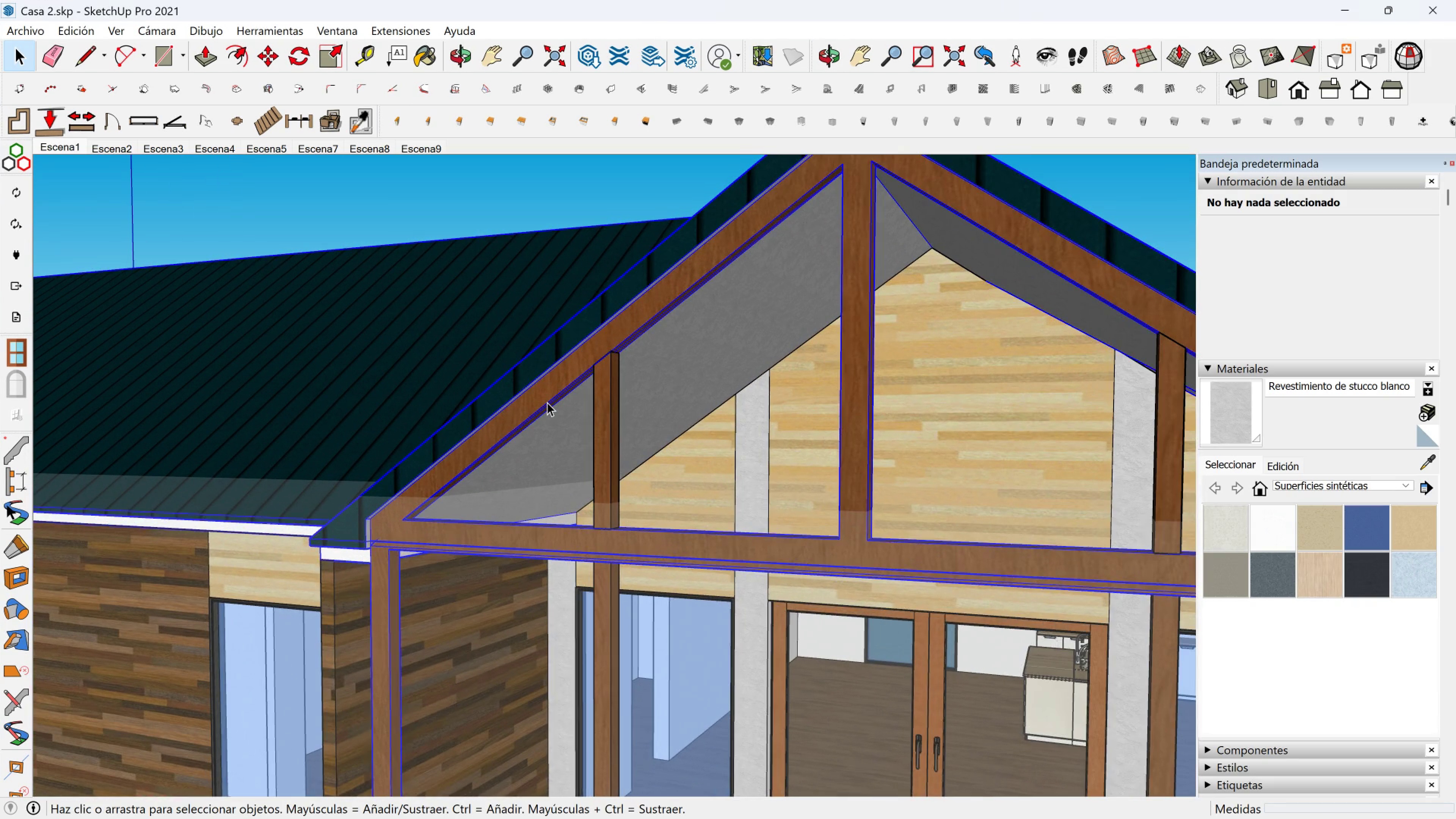 
double_click([547, 402])
 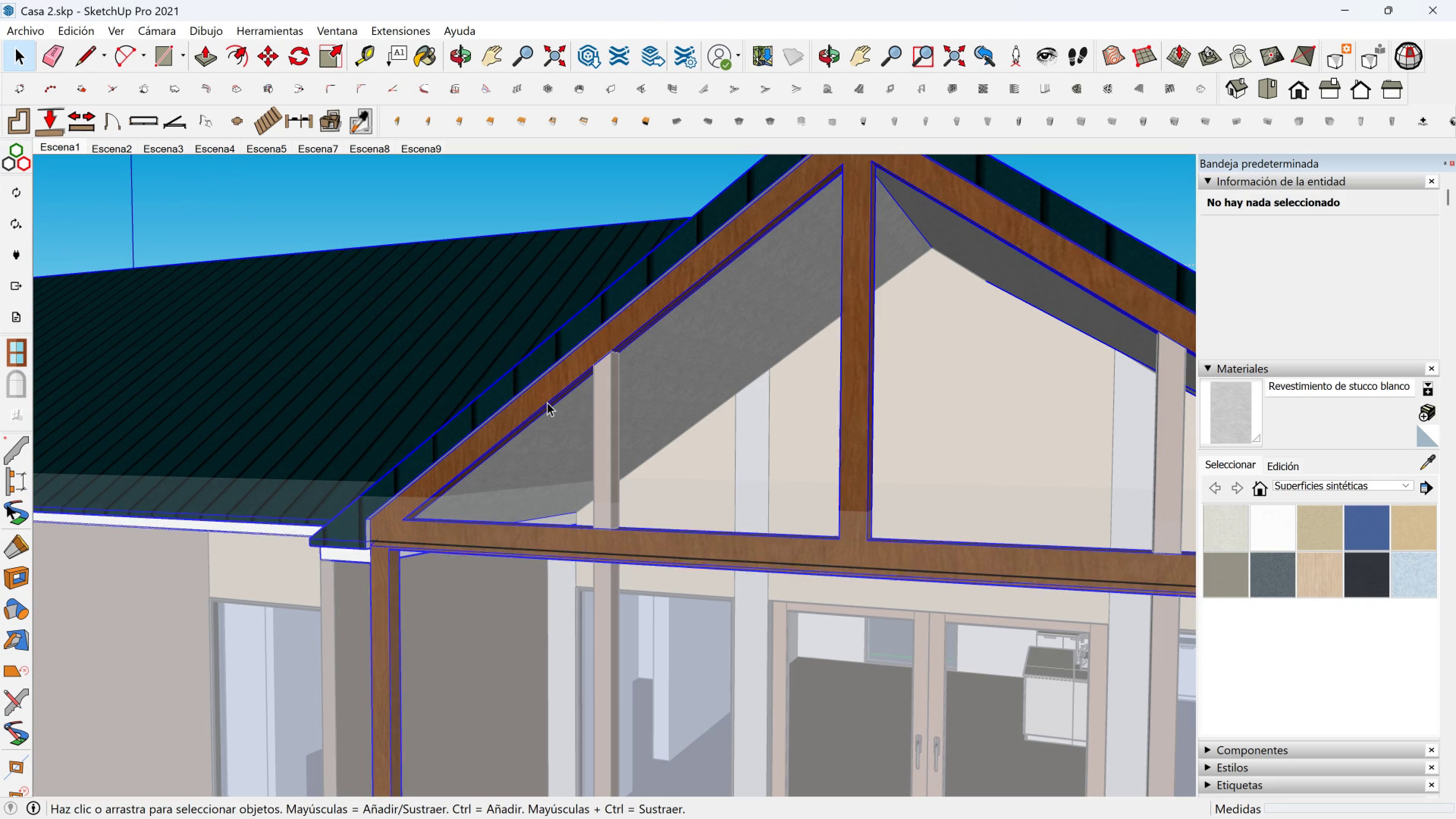 
triple_click([547, 402])
 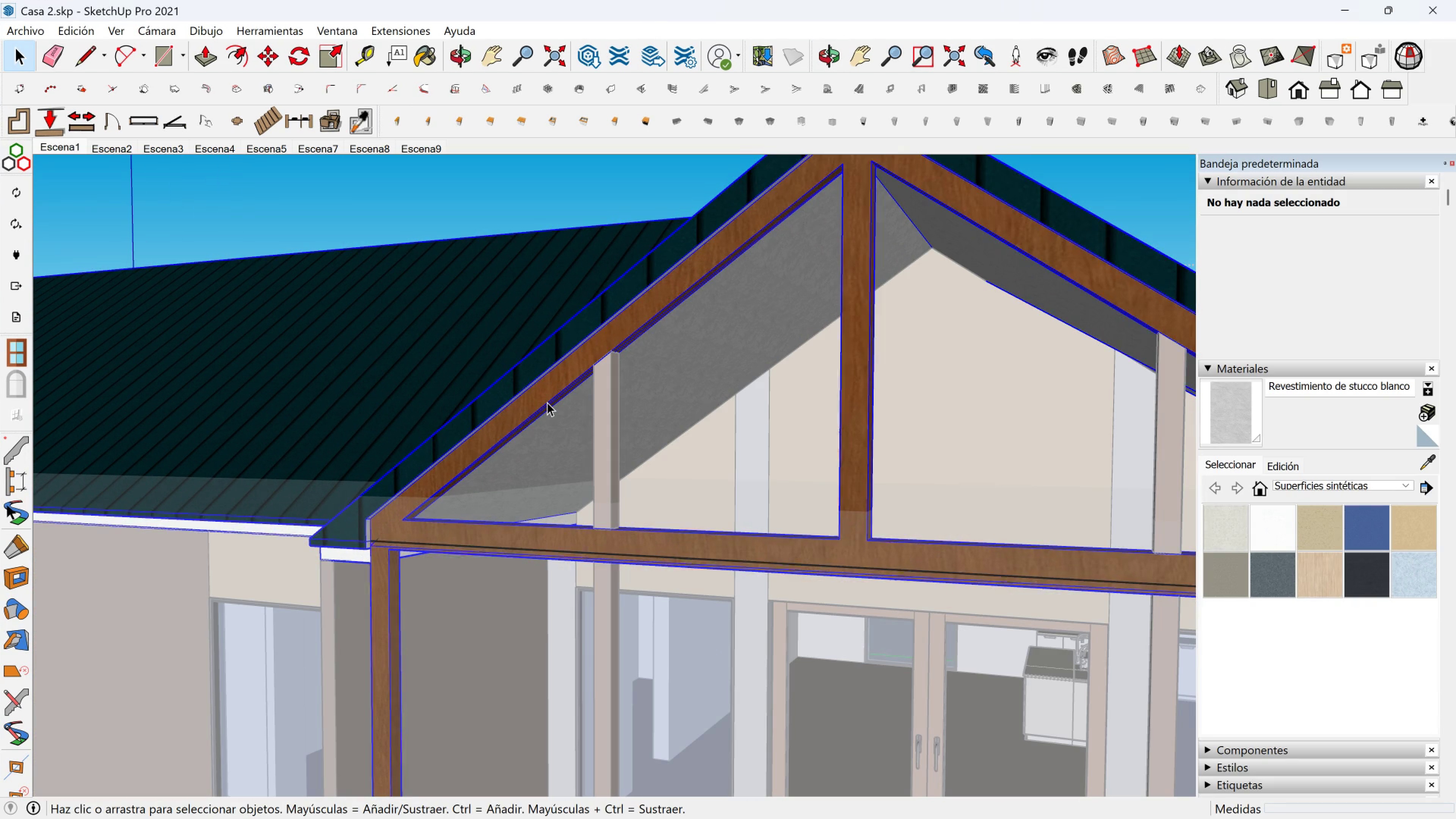 
triple_click([547, 402])
 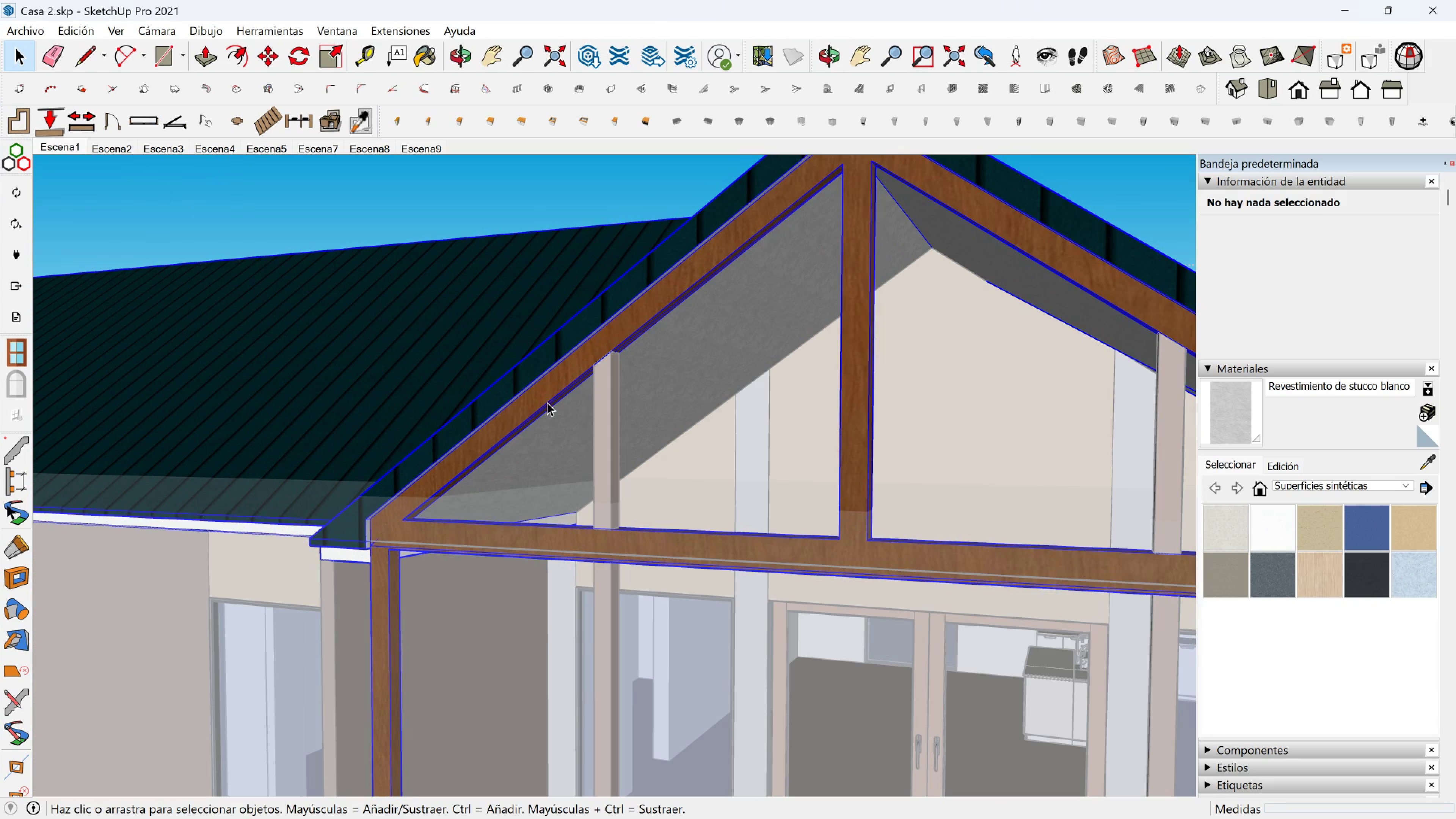 
left_click([547, 402])
 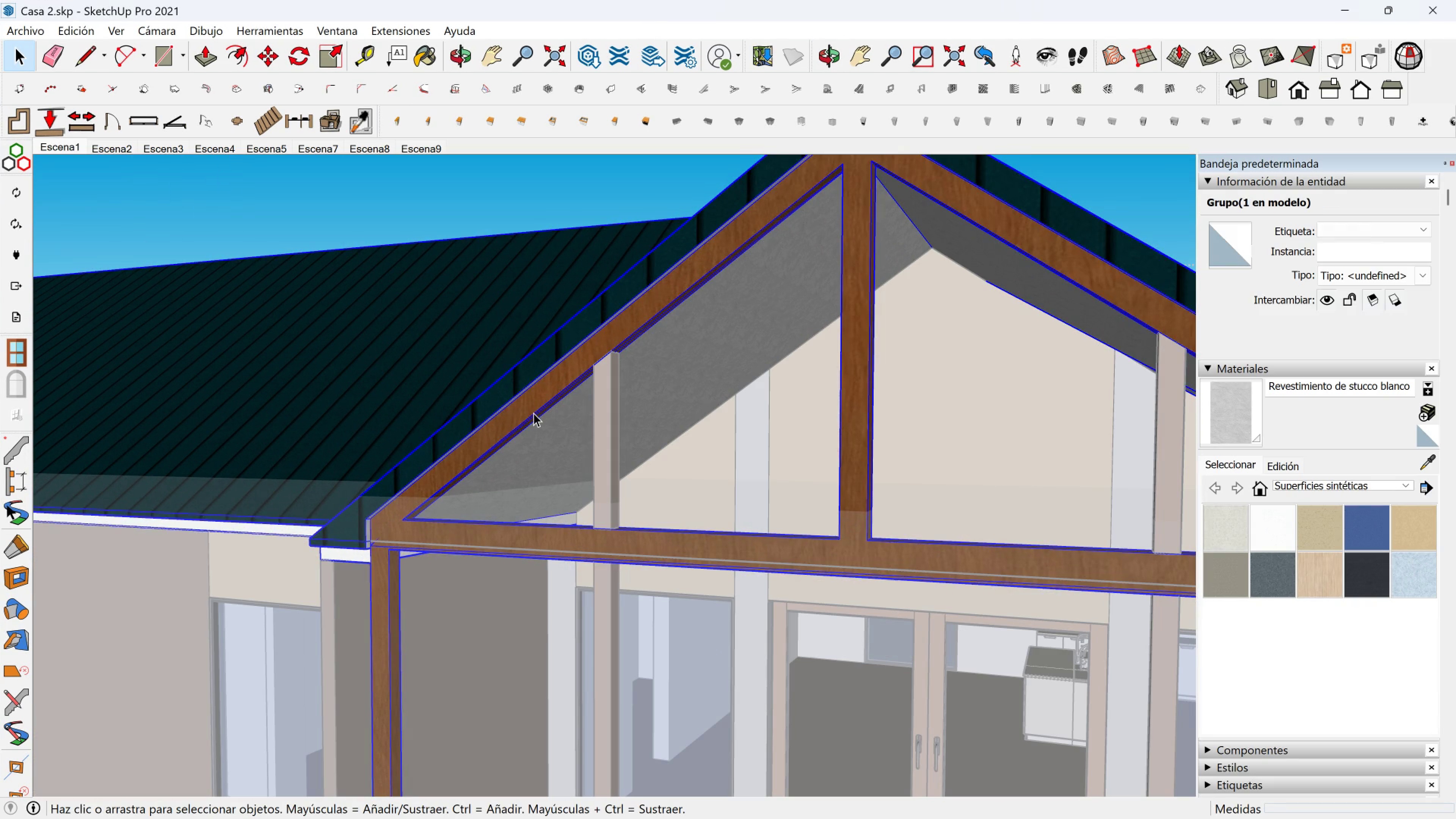 
double_click([533, 413])
 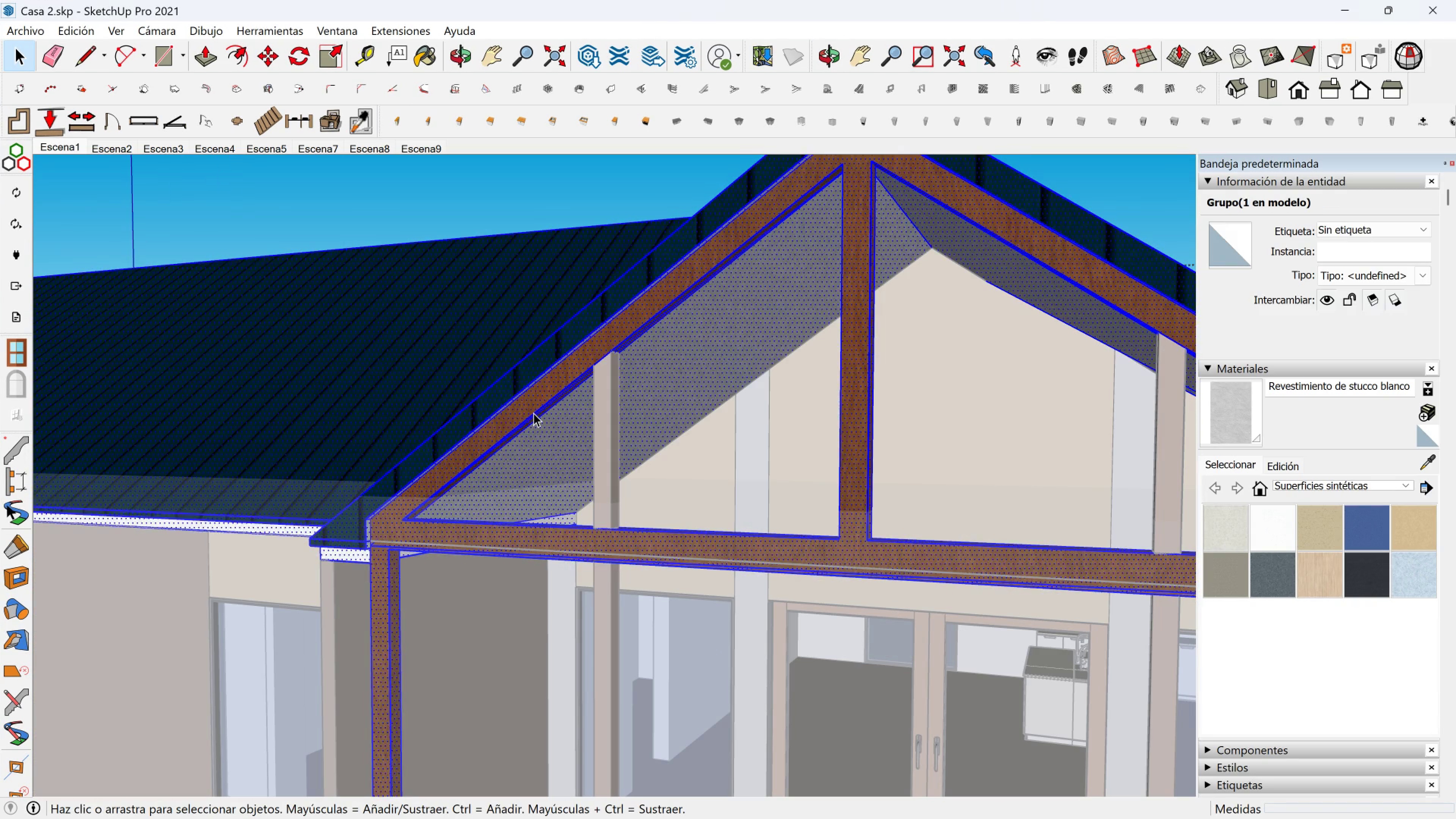 
triple_click([533, 413])
 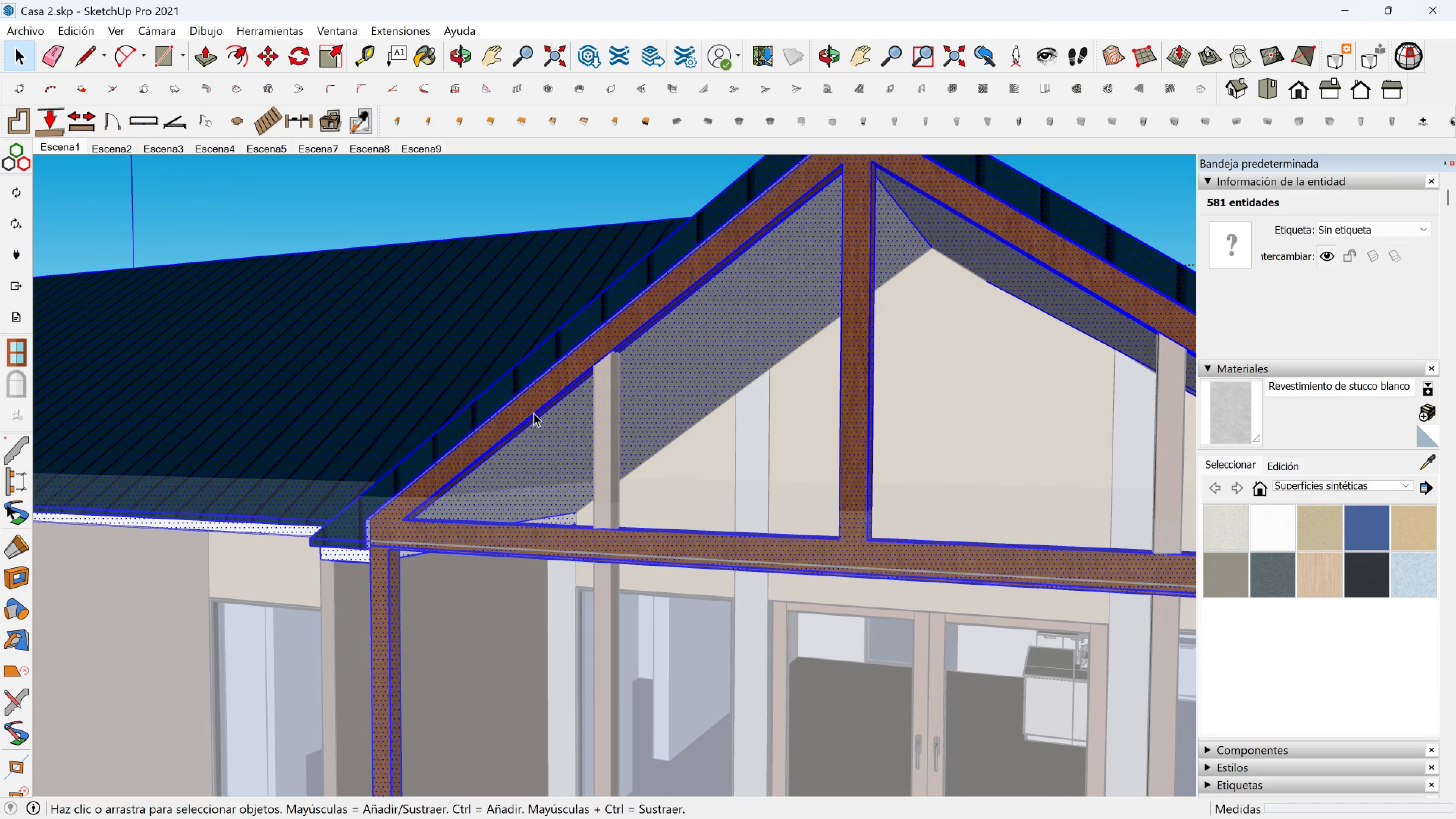 
left_click([533, 413])
 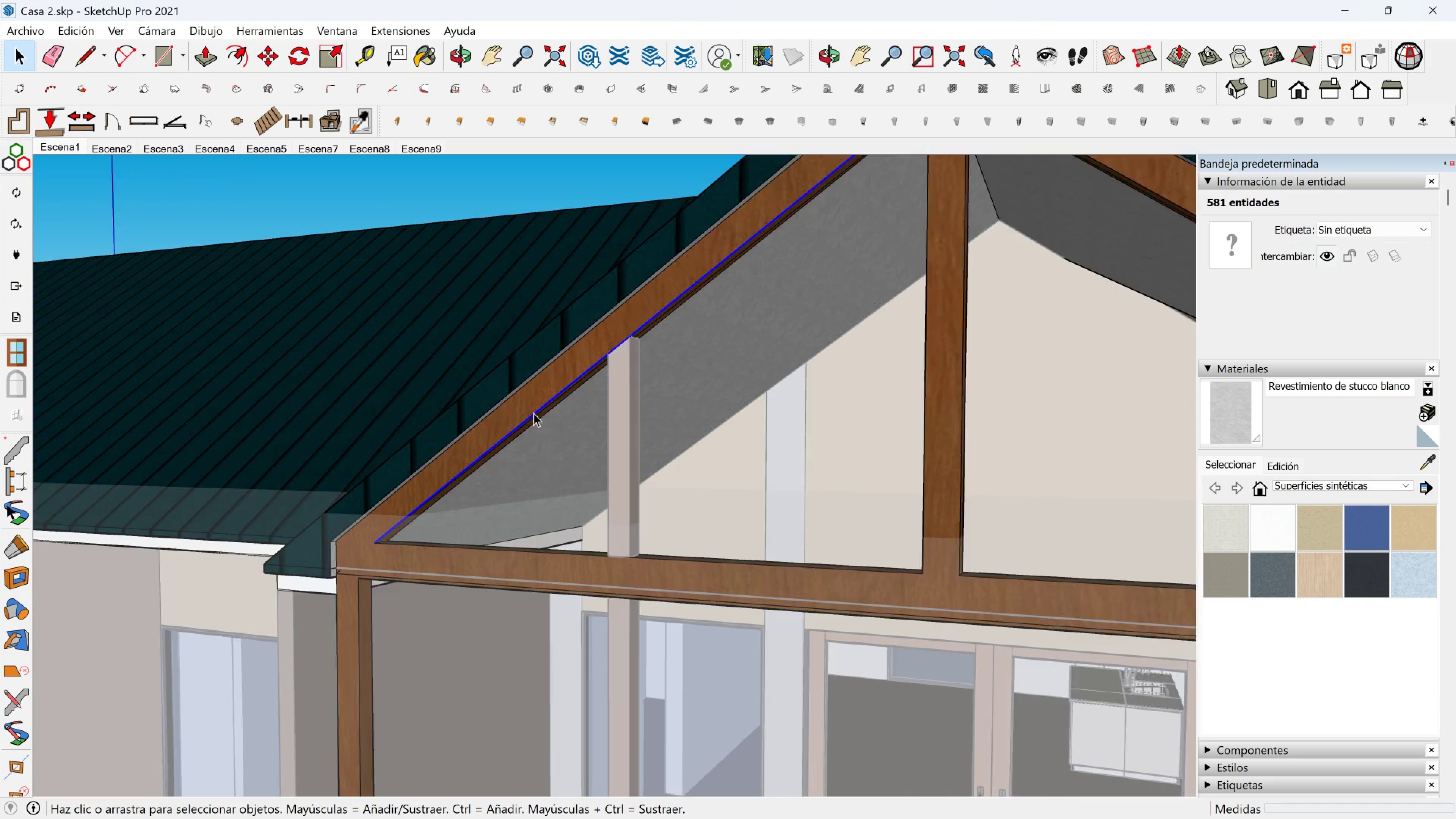 
scroll: coordinate [376, 486], scroll_direction: up, amount: 7.0
 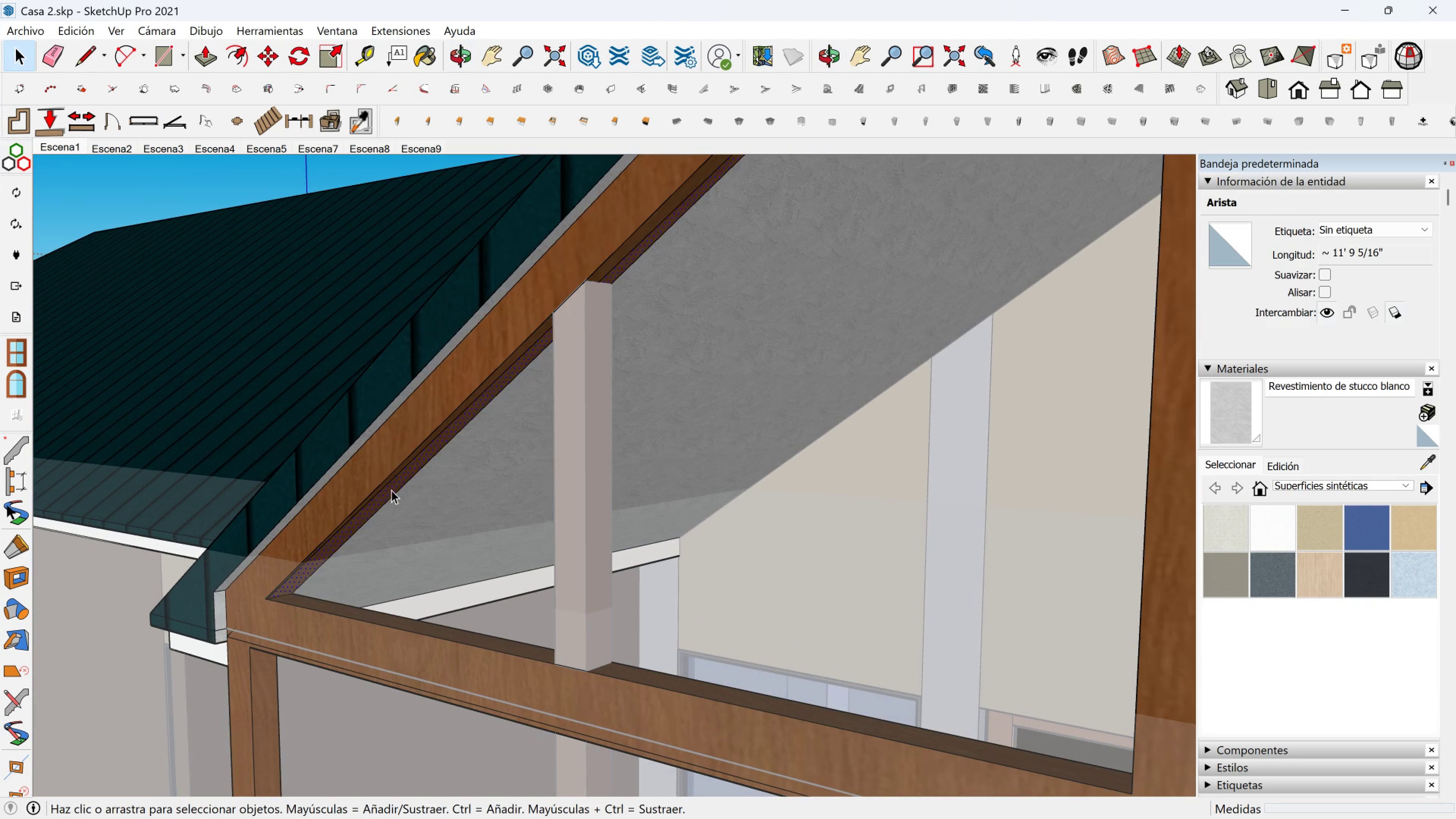 
left_click([392, 490])
 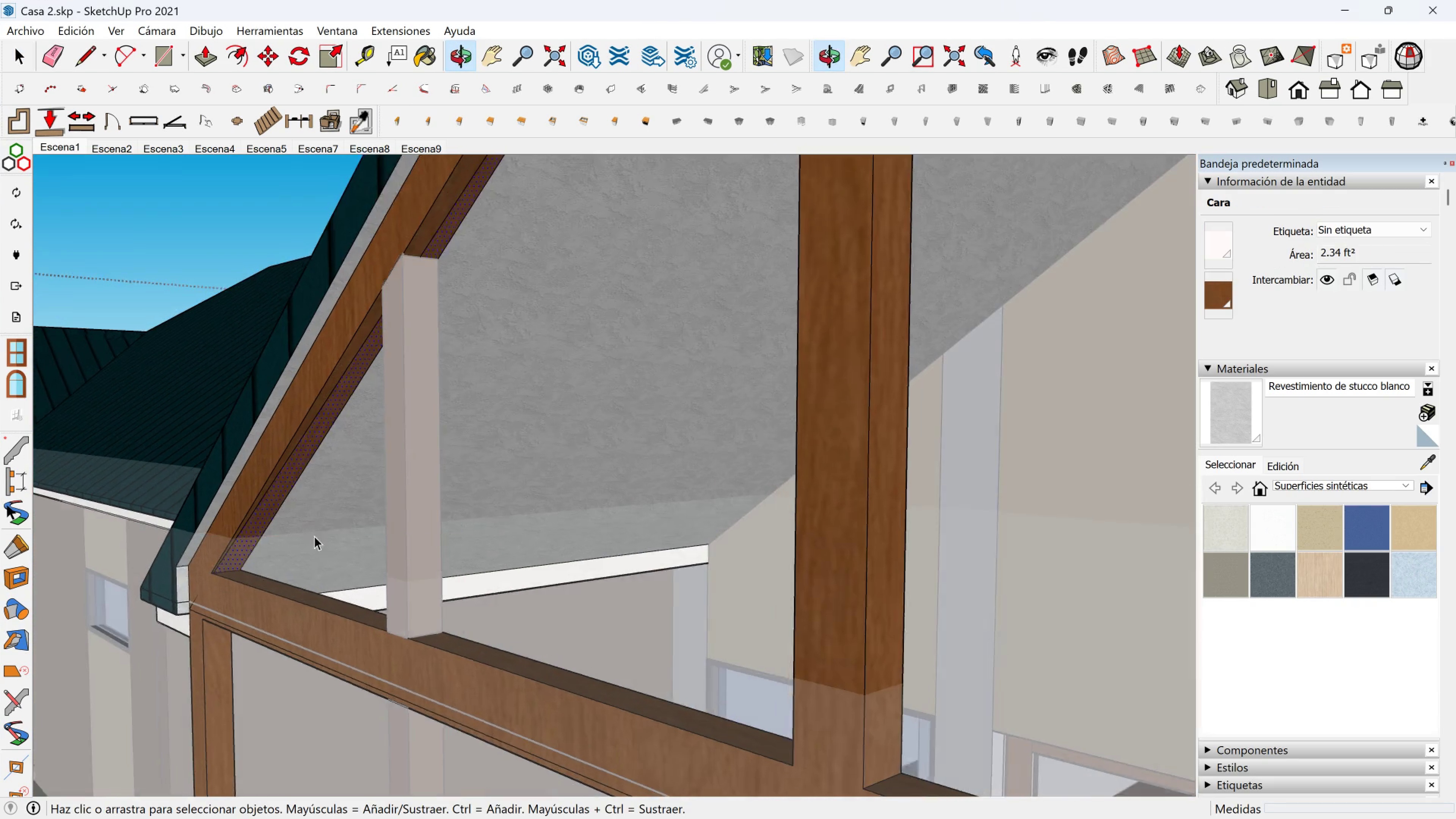 
scroll: coordinate [294, 432], scroll_direction: up, amount: 4.0